 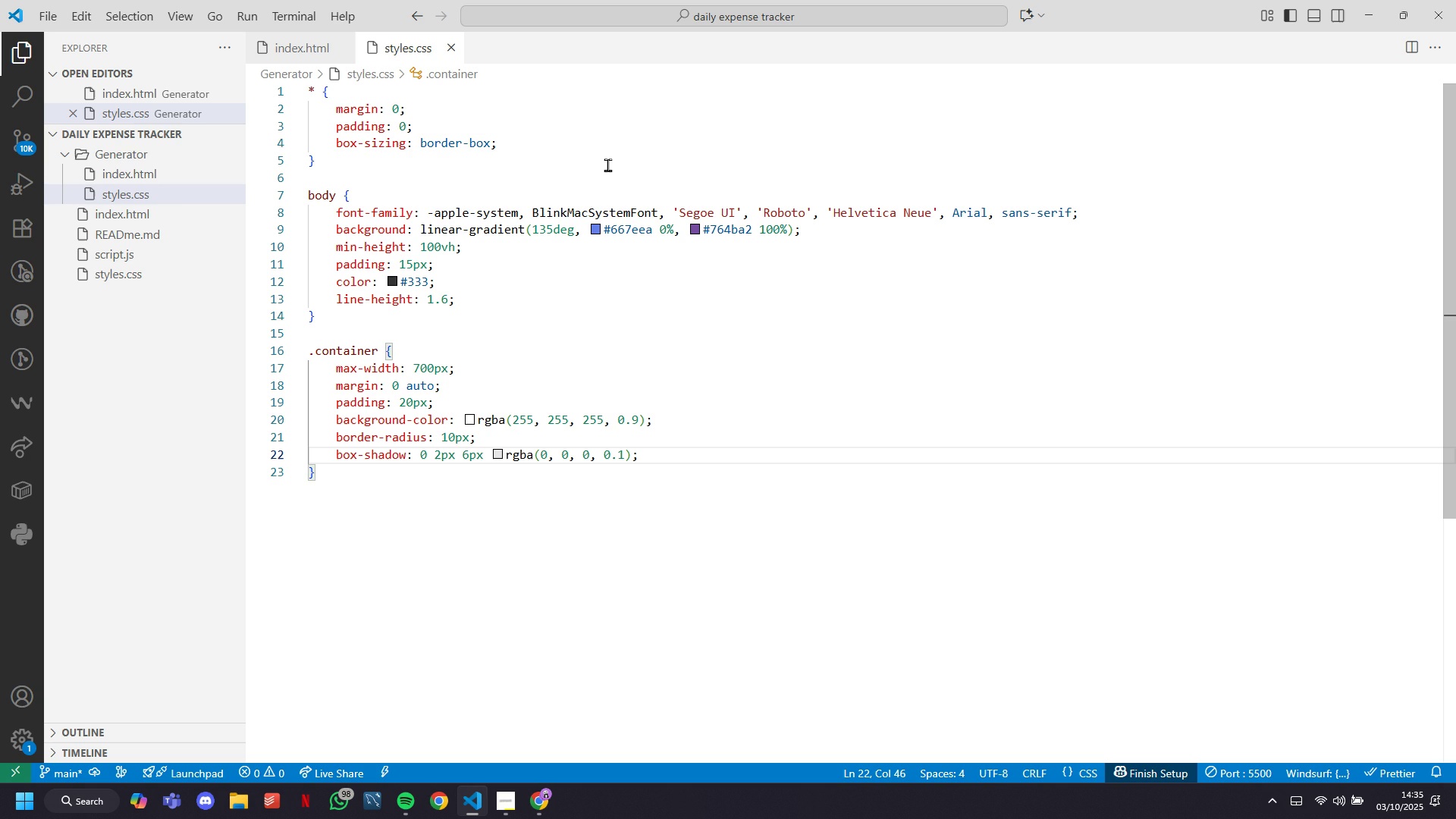 
left_click([711, 196])
 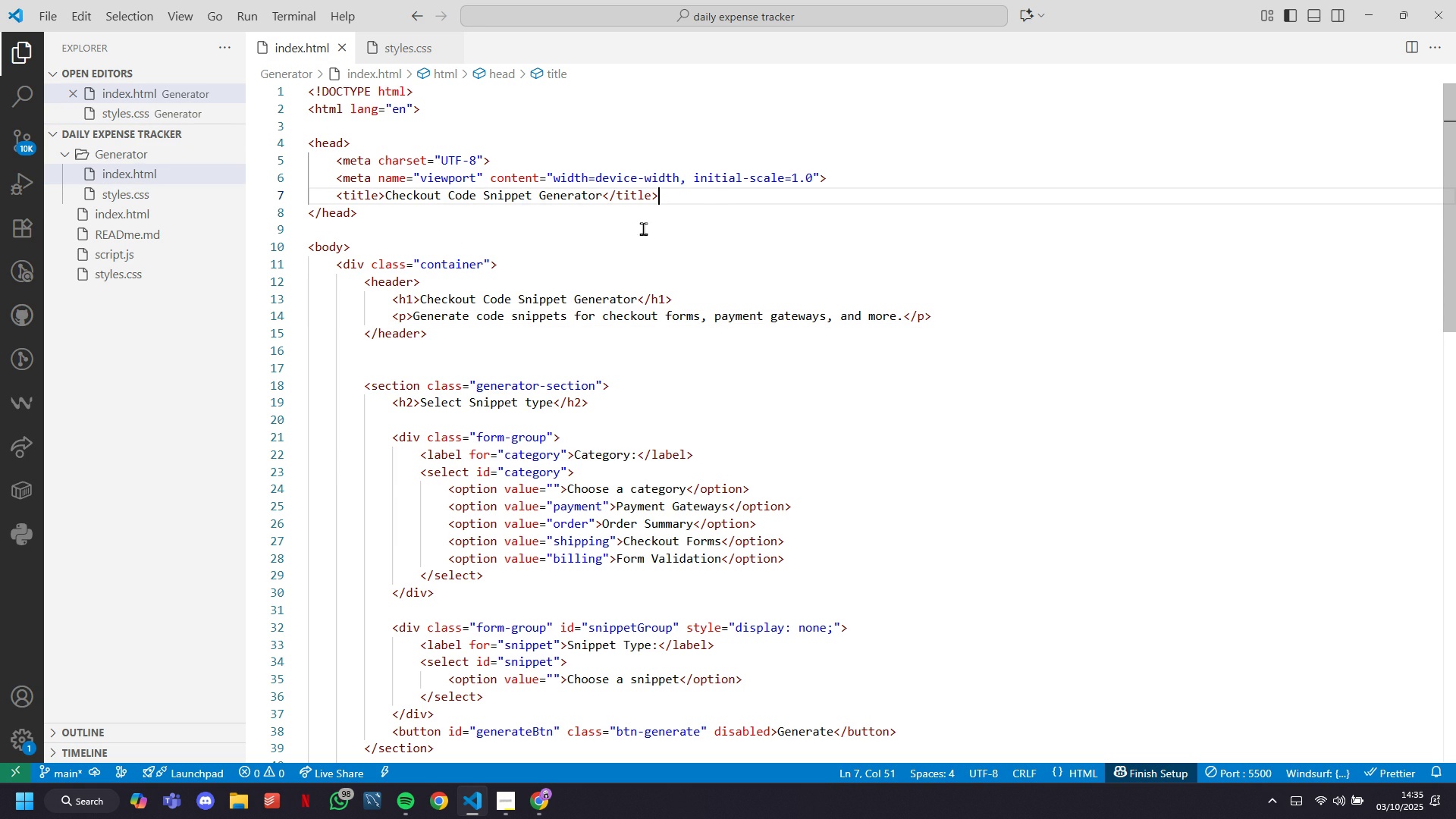 
left_click([558, 210])
 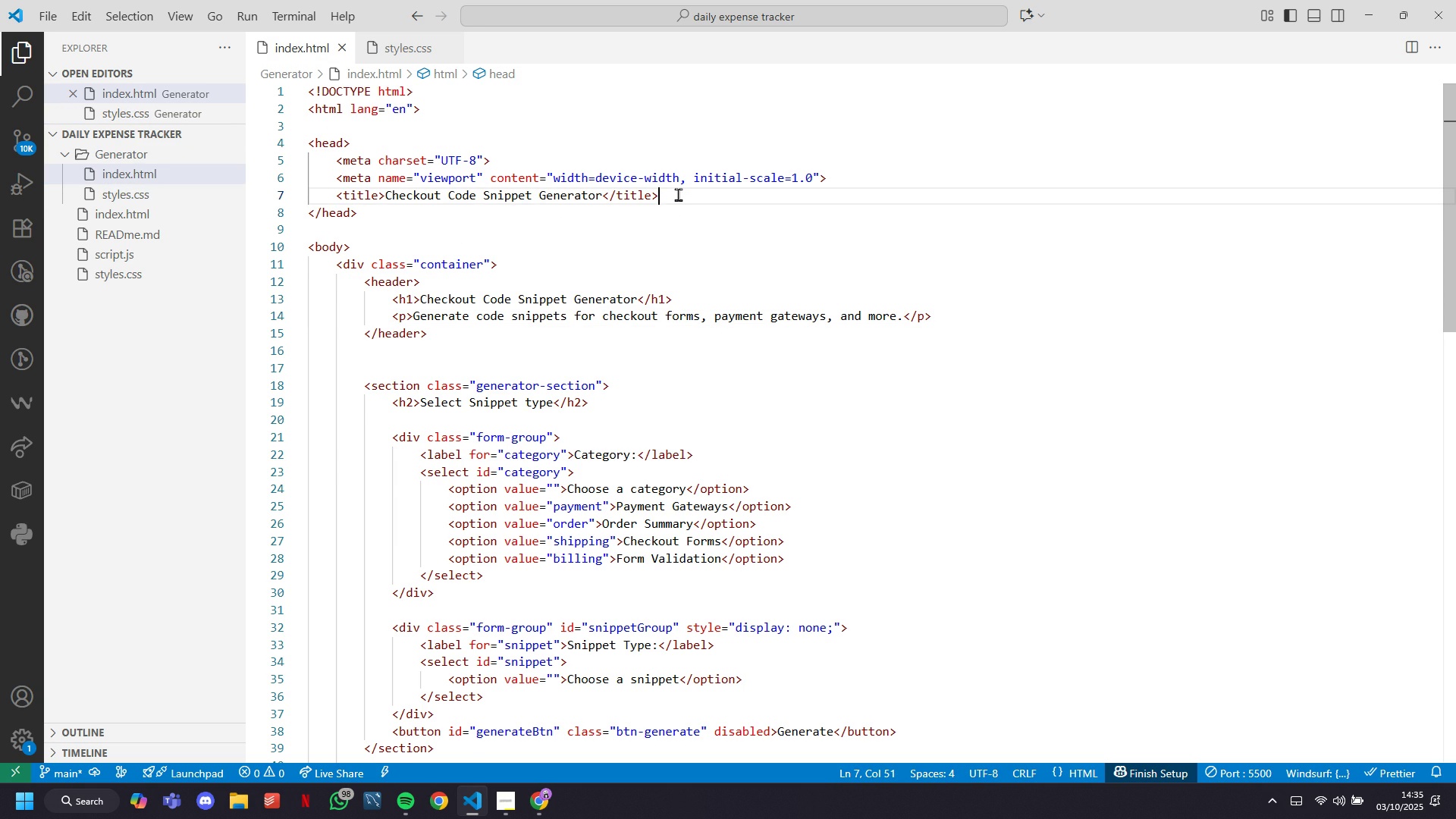 
key(Enter)
 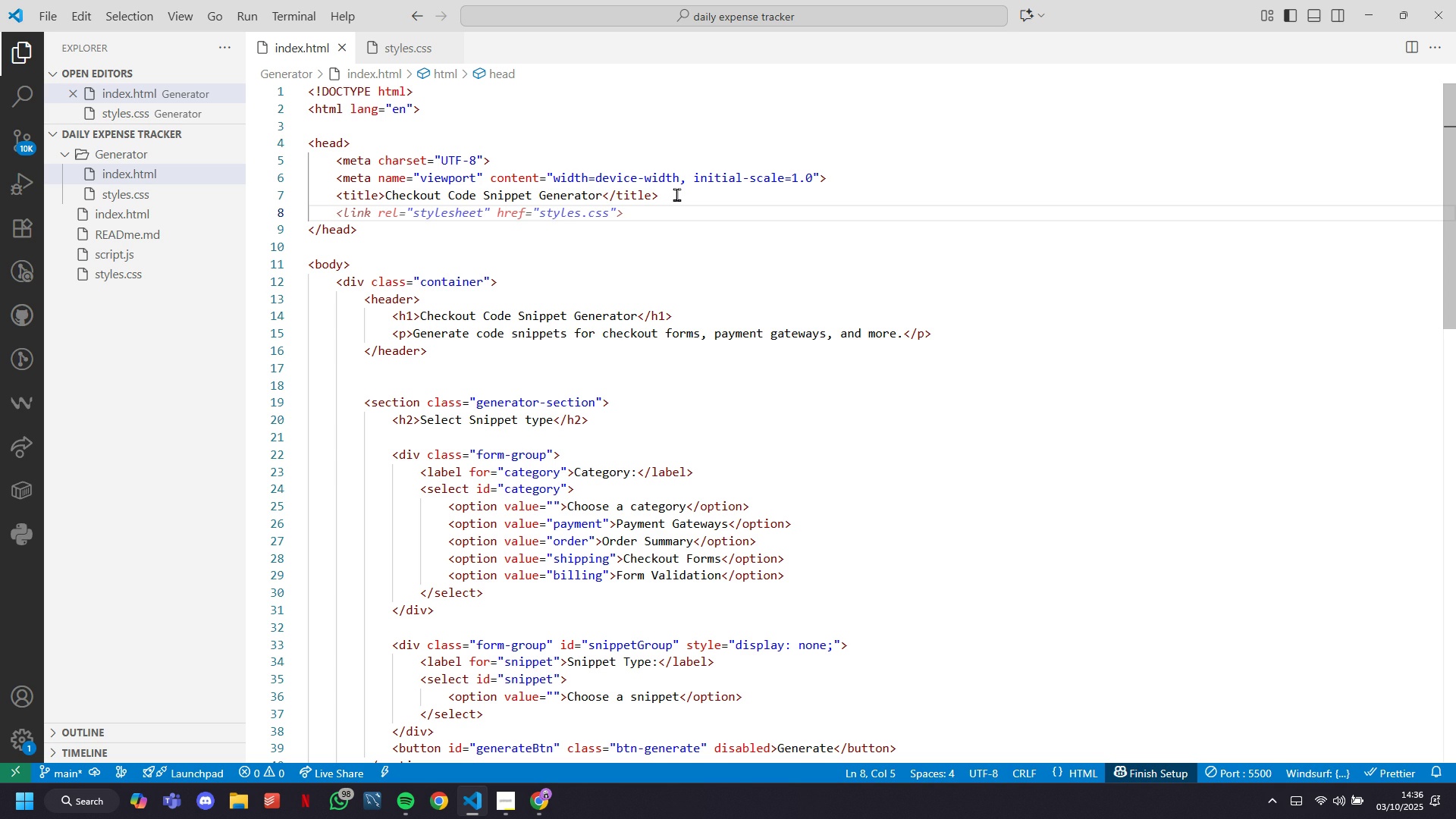 
wait(30.14)
 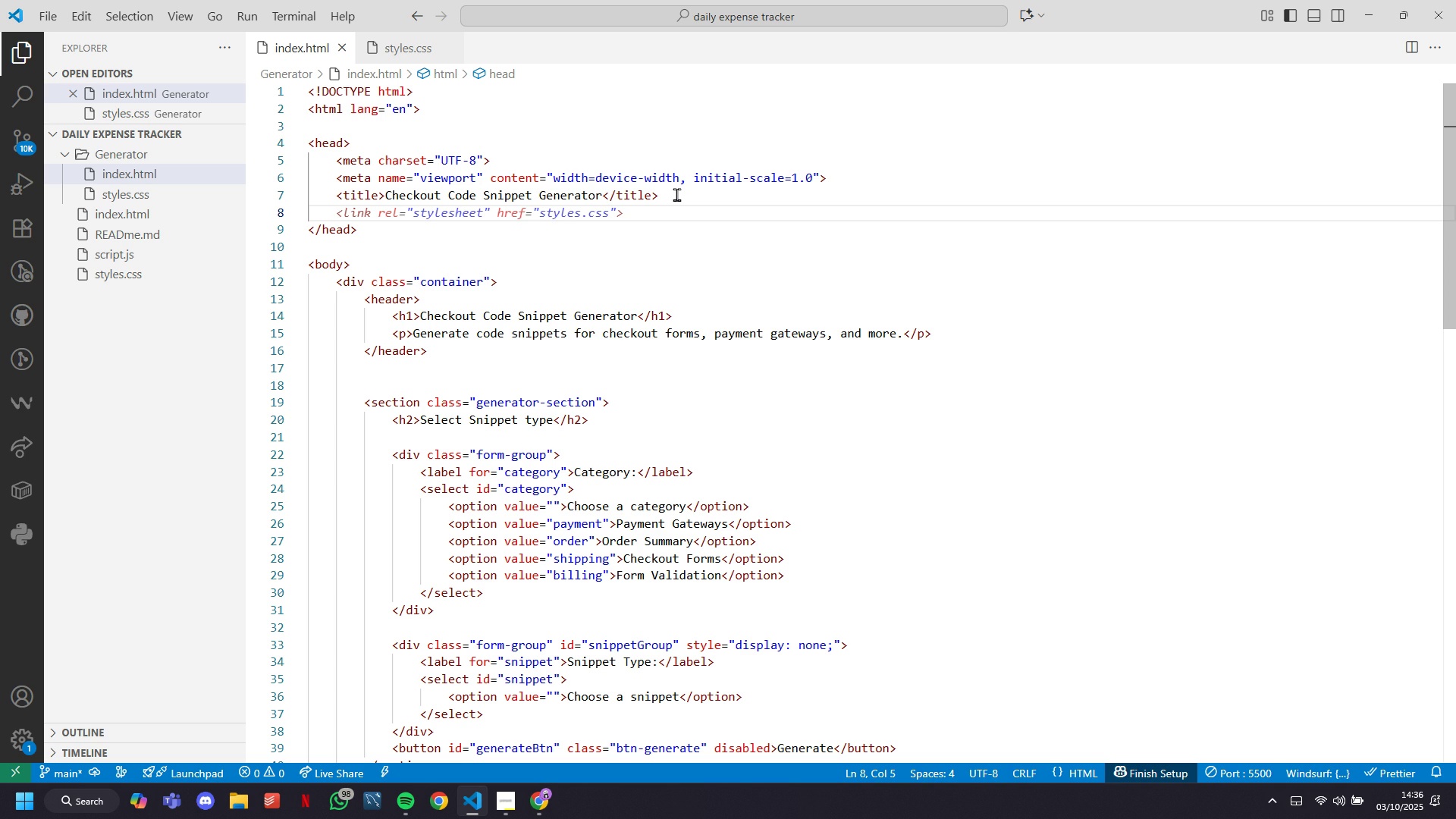 
key(Tab)
 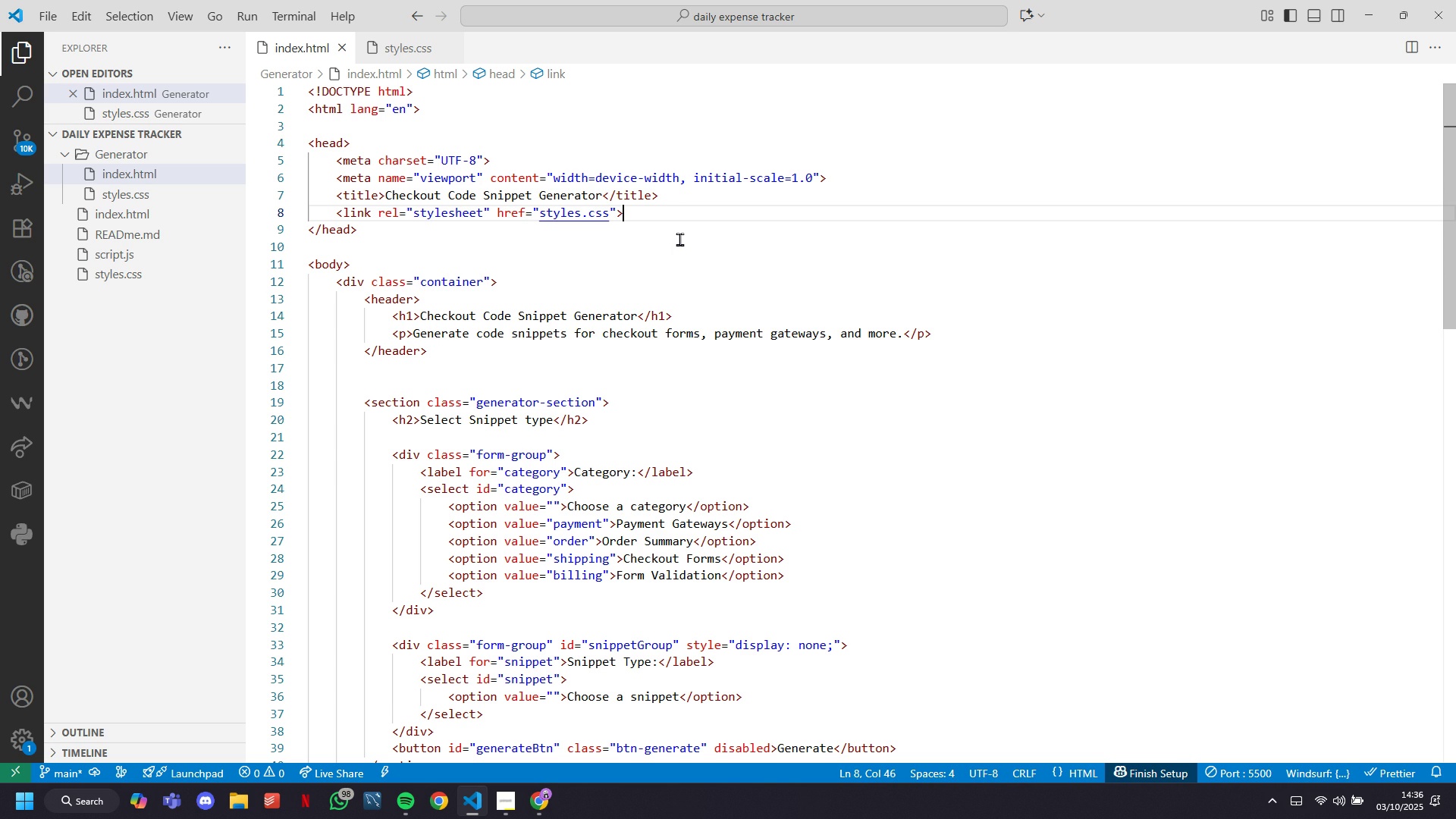 
wait(5.1)
 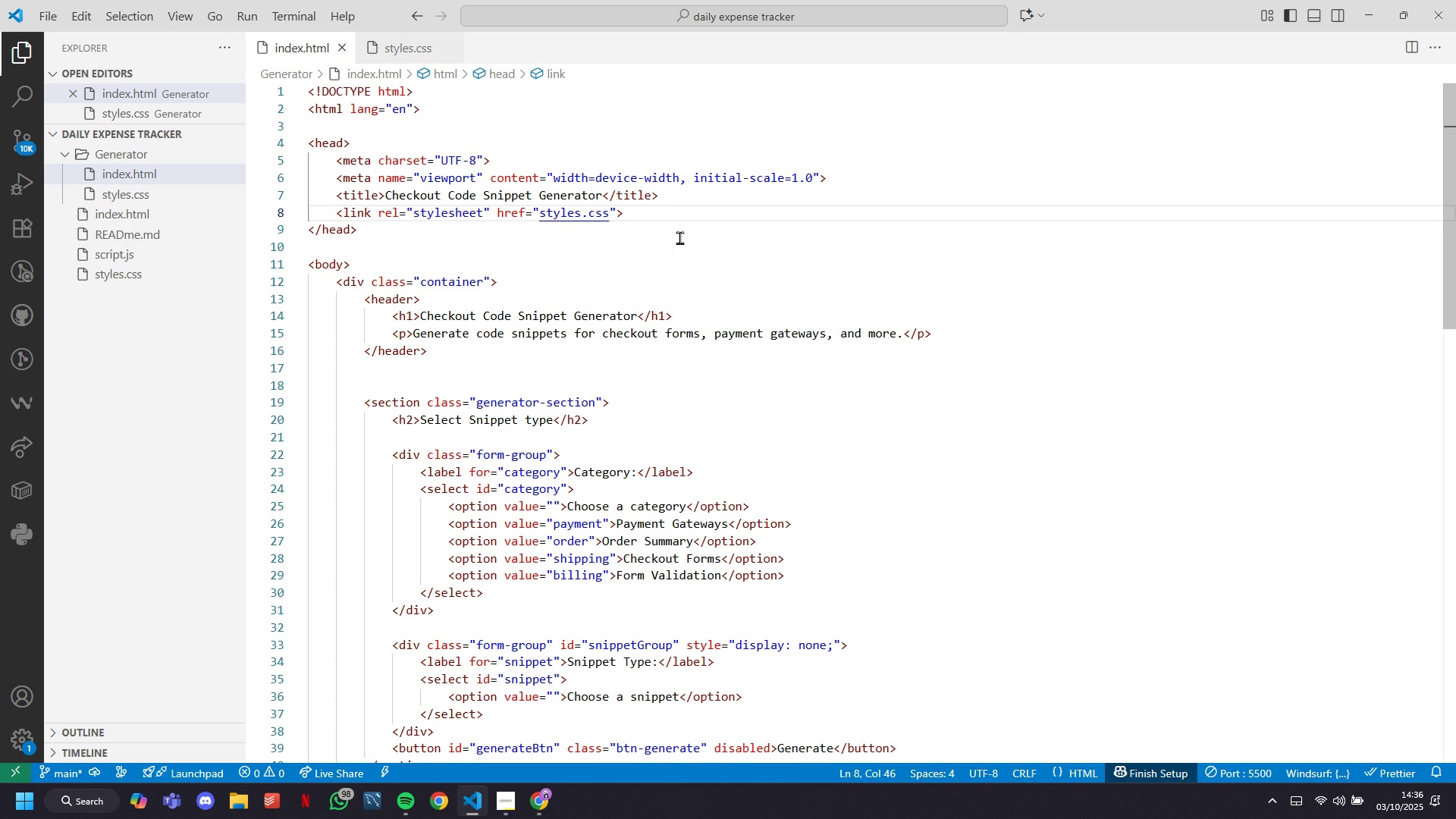 
scroll: coordinate [679, 239], scroll_direction: down, amount: 1.0
 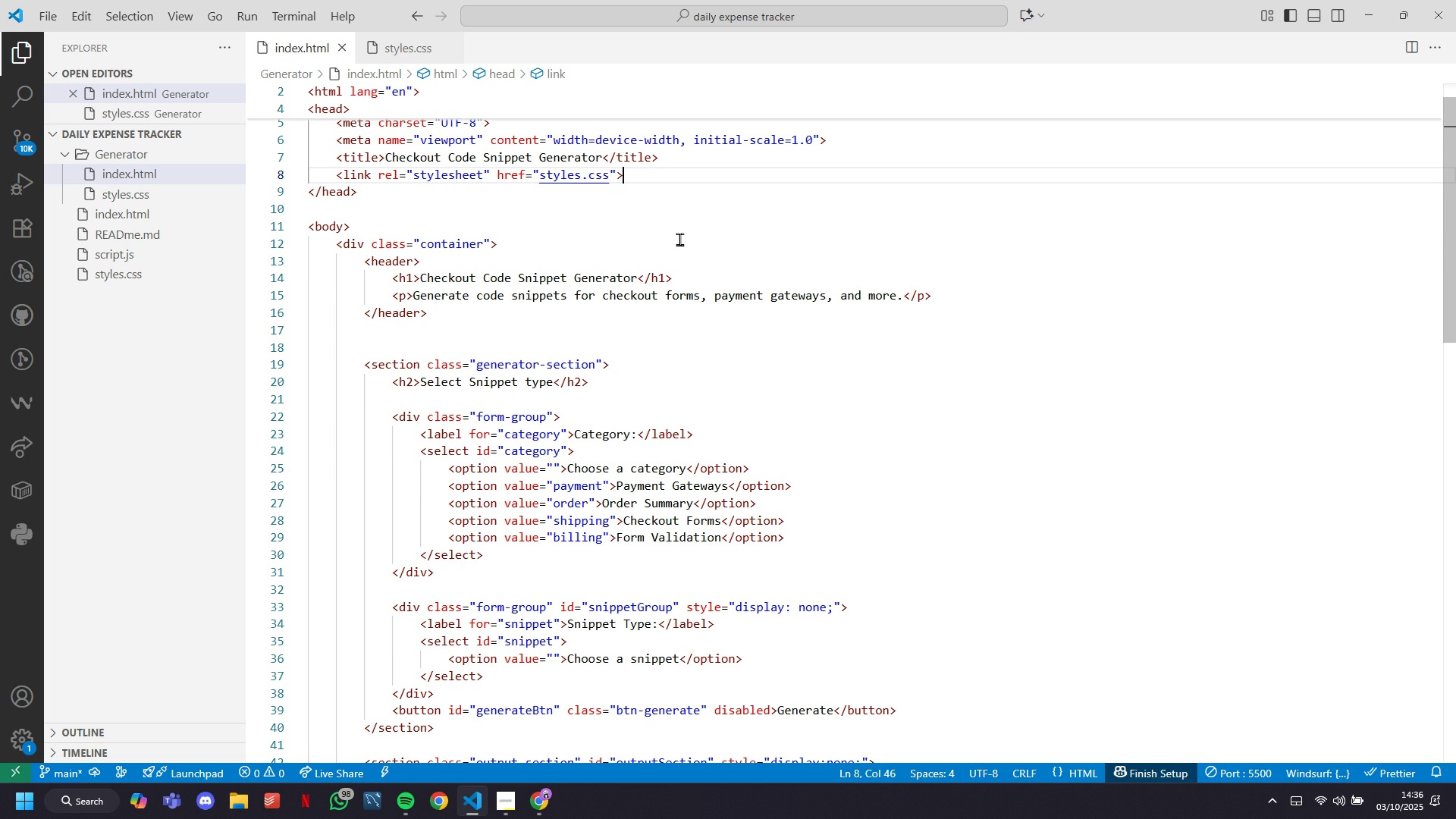 
key(Control+ControlLeft)
 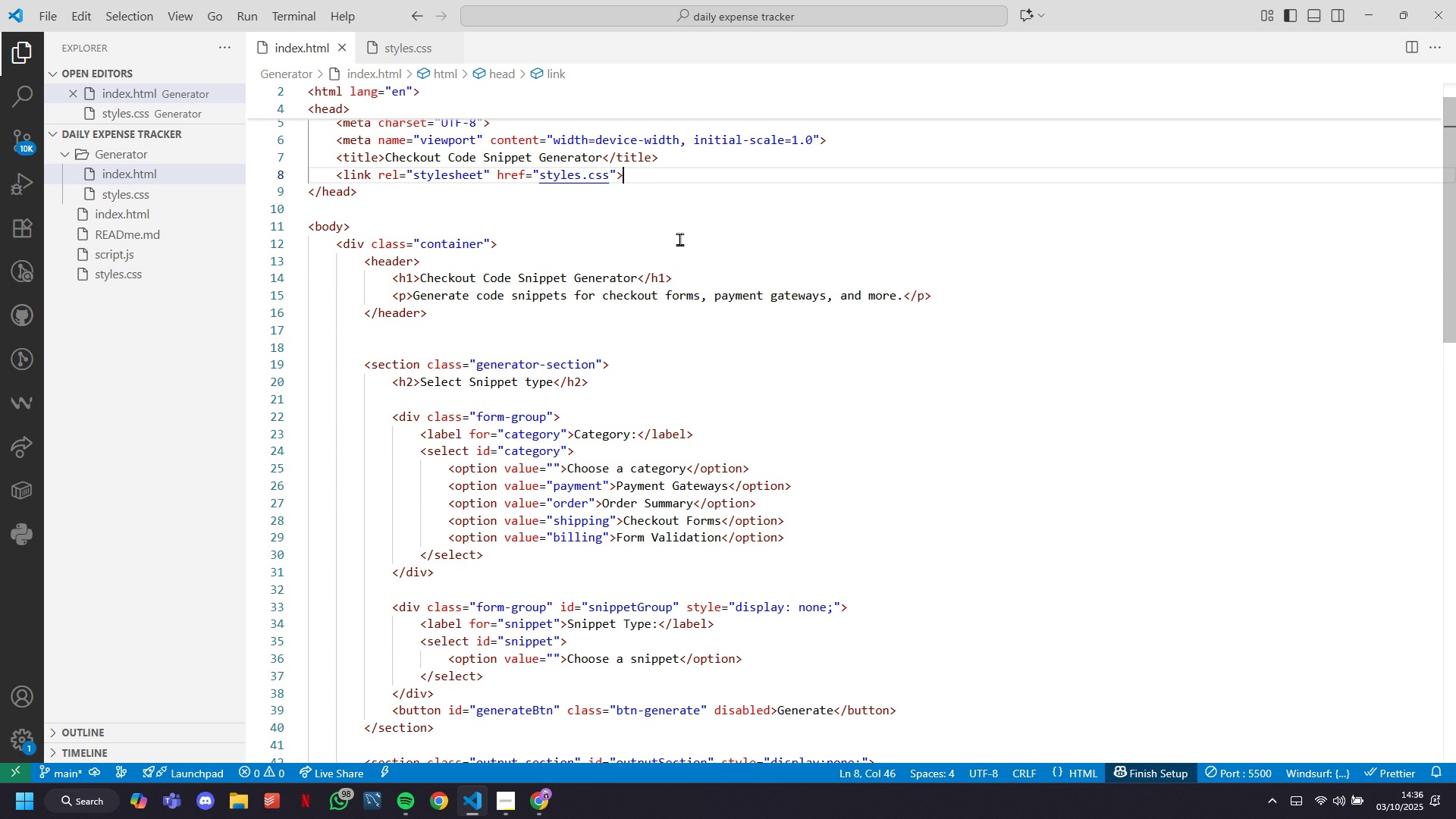 
key(Control+S)
 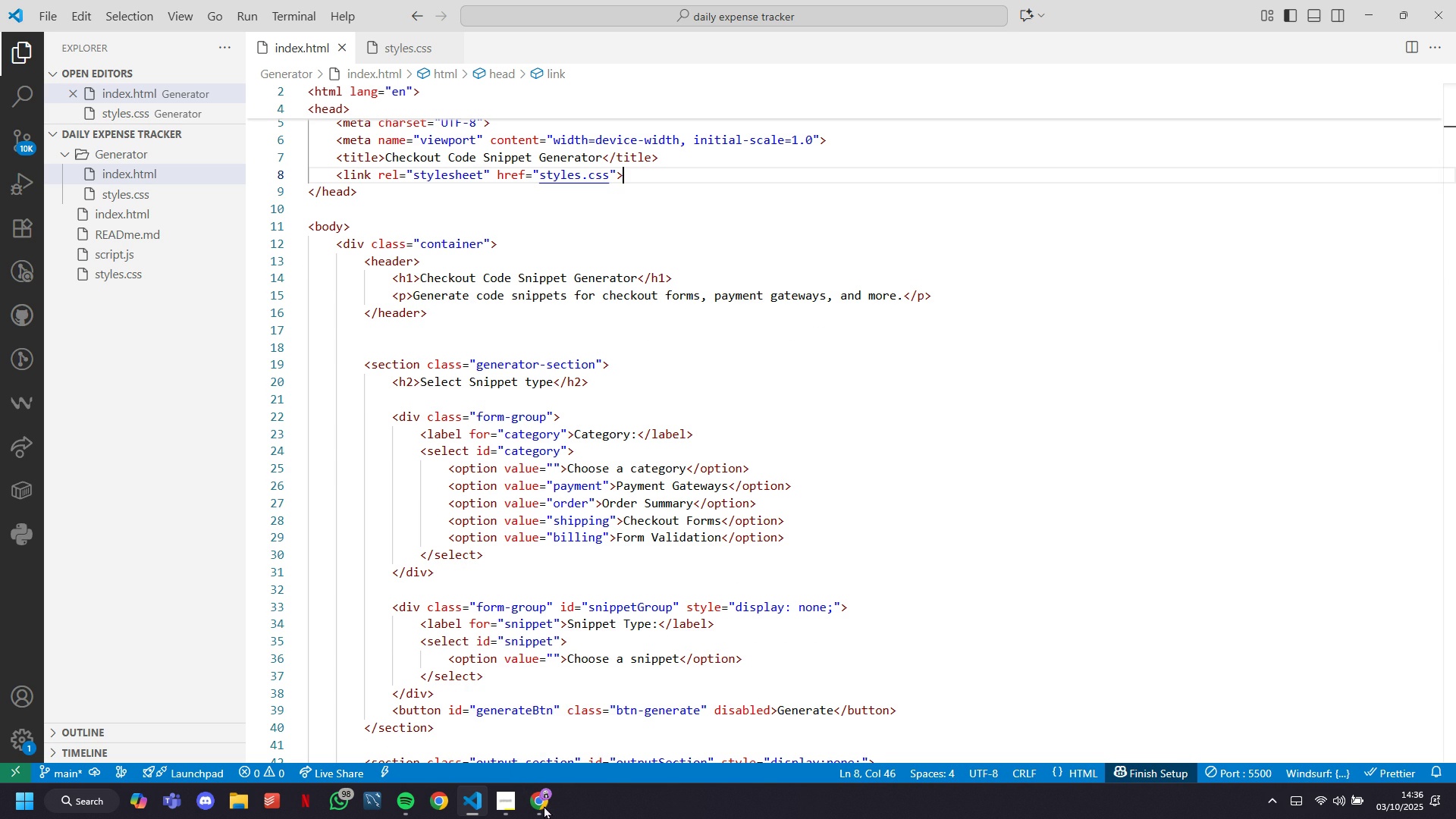 
left_click([544, 805])
 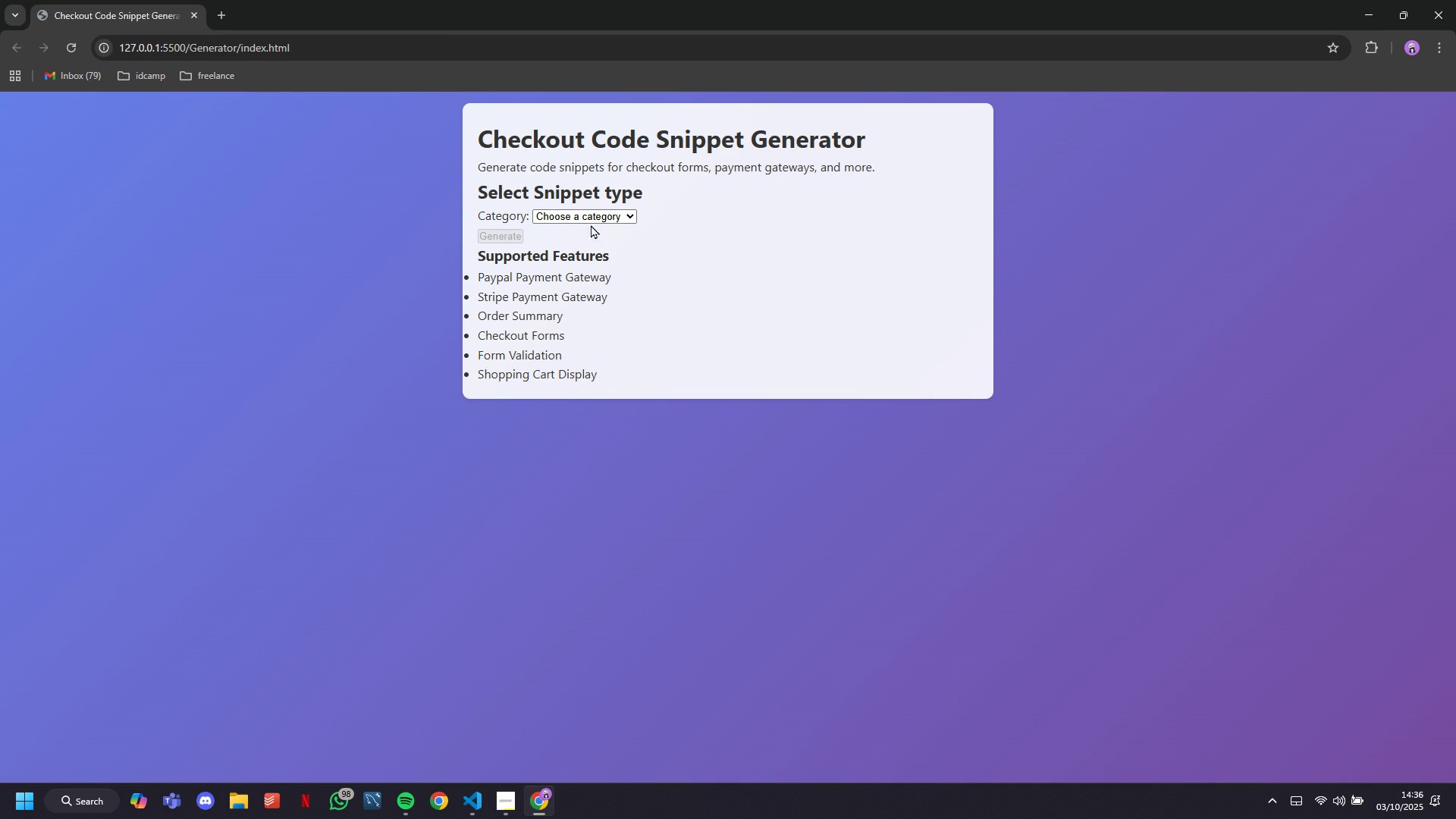 
left_click([601, 215])
 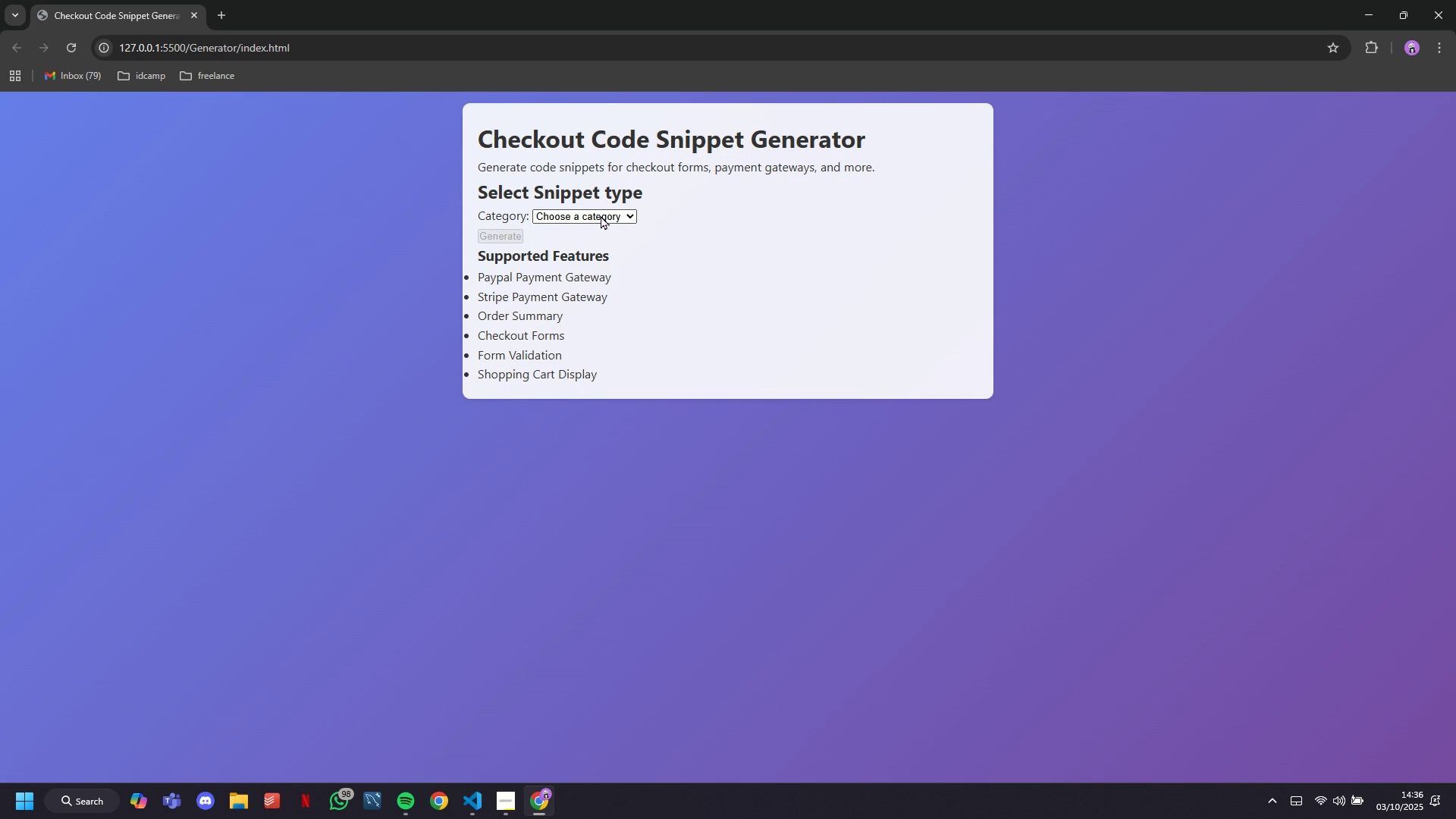 
left_click([601, 215])
 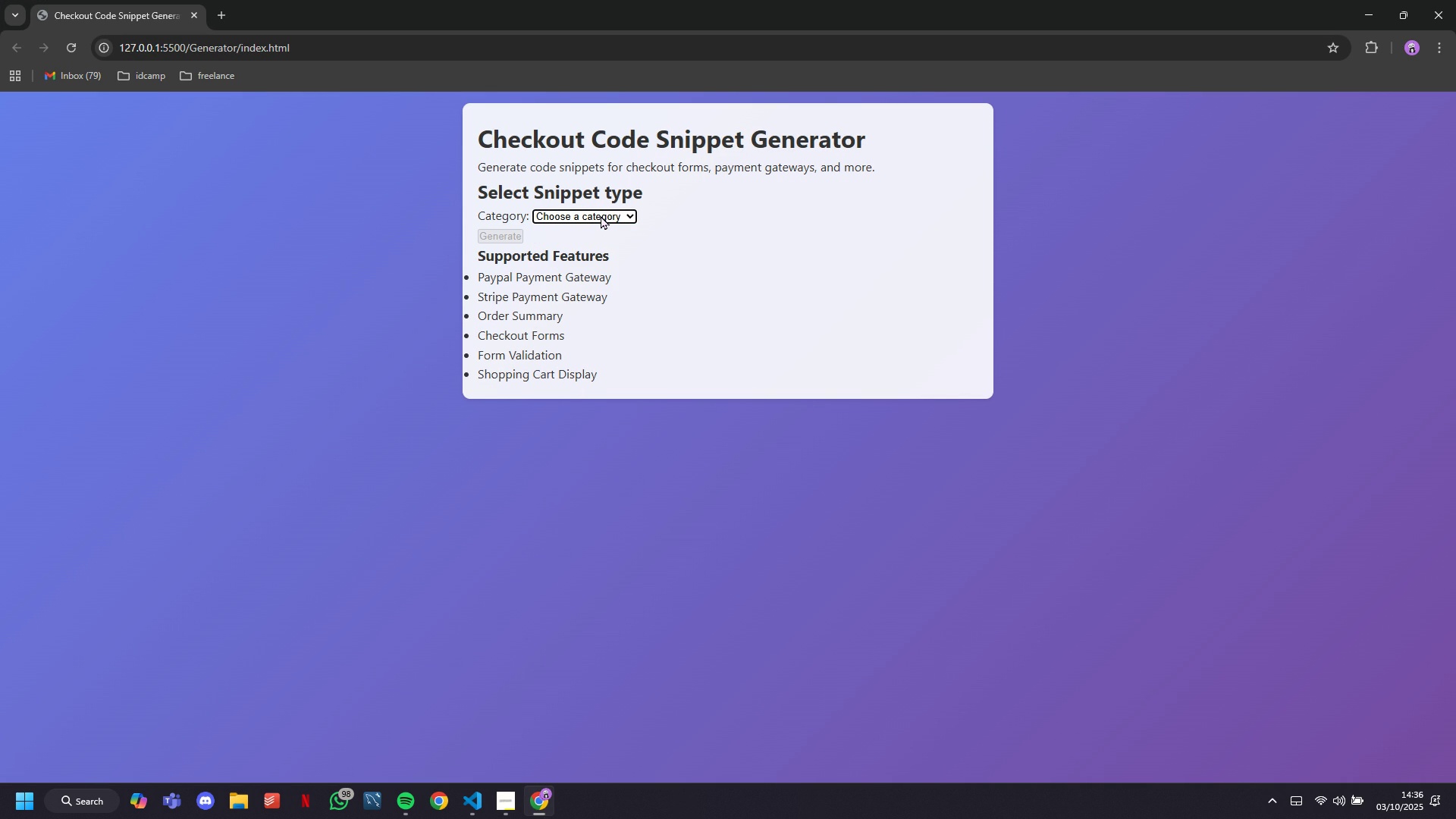 
scroll: coordinate [601, 215], scroll_direction: down, amount: 4.0
 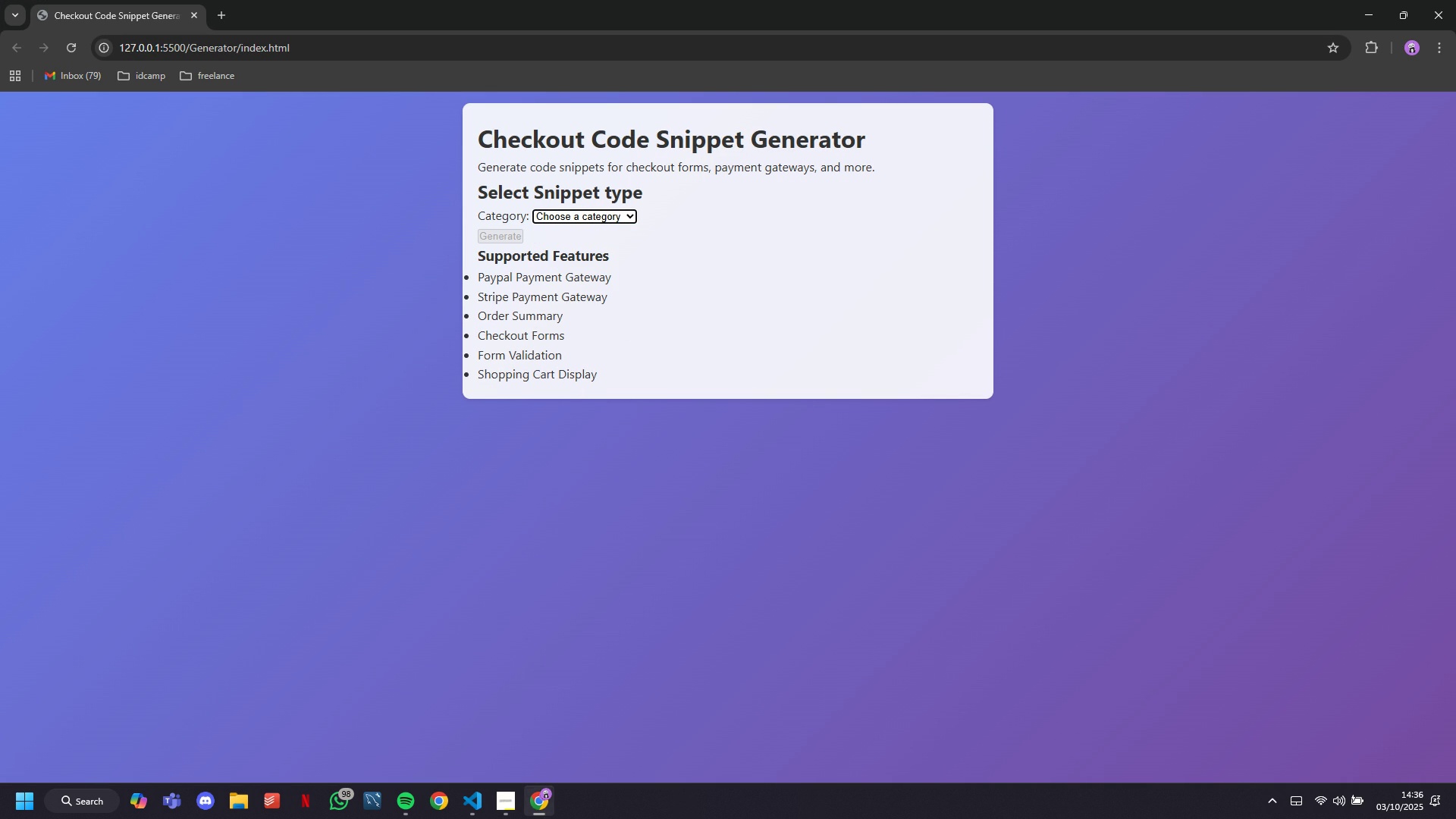 
left_click([549, 808])
 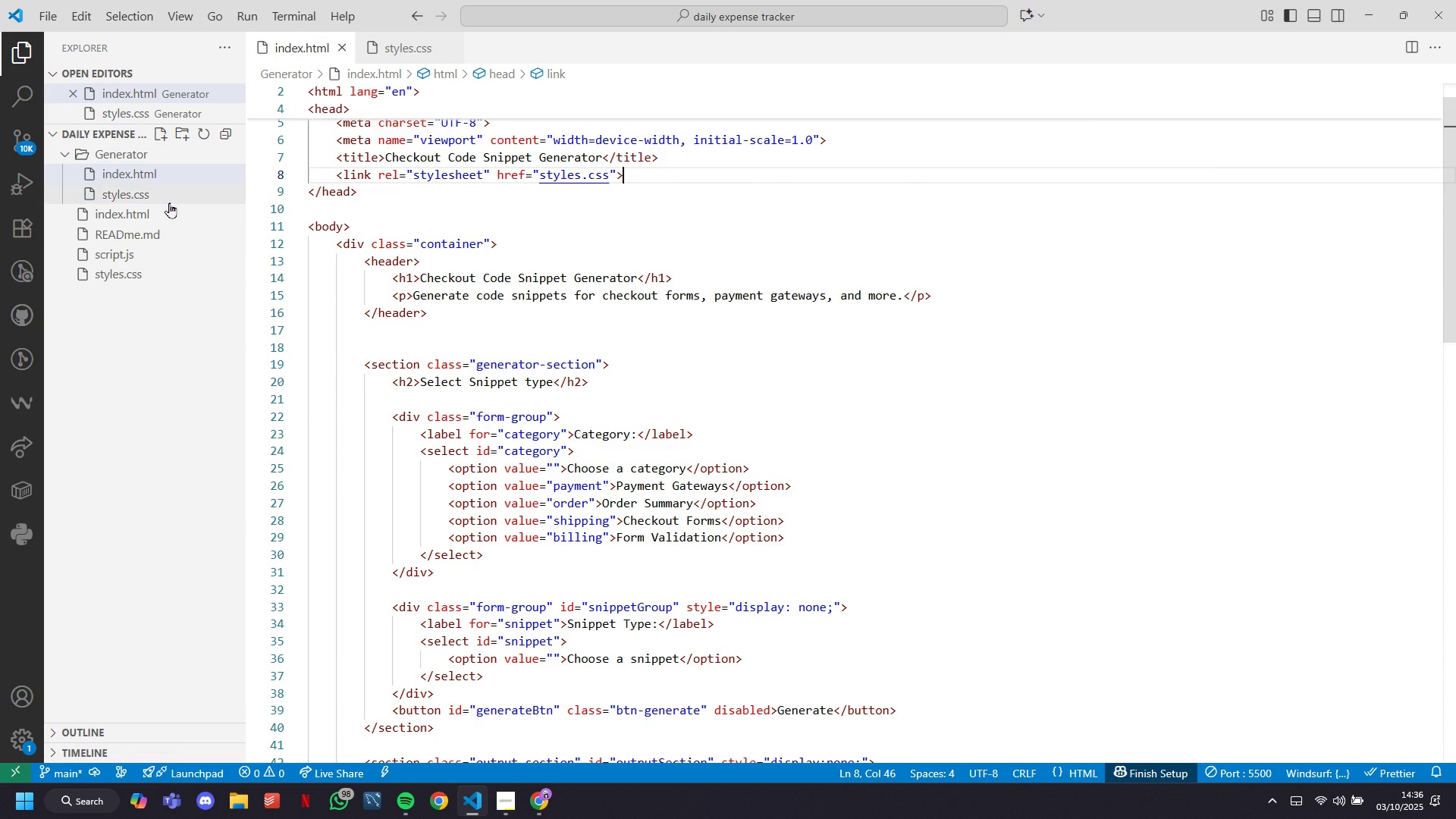 
left_click([160, 193])